 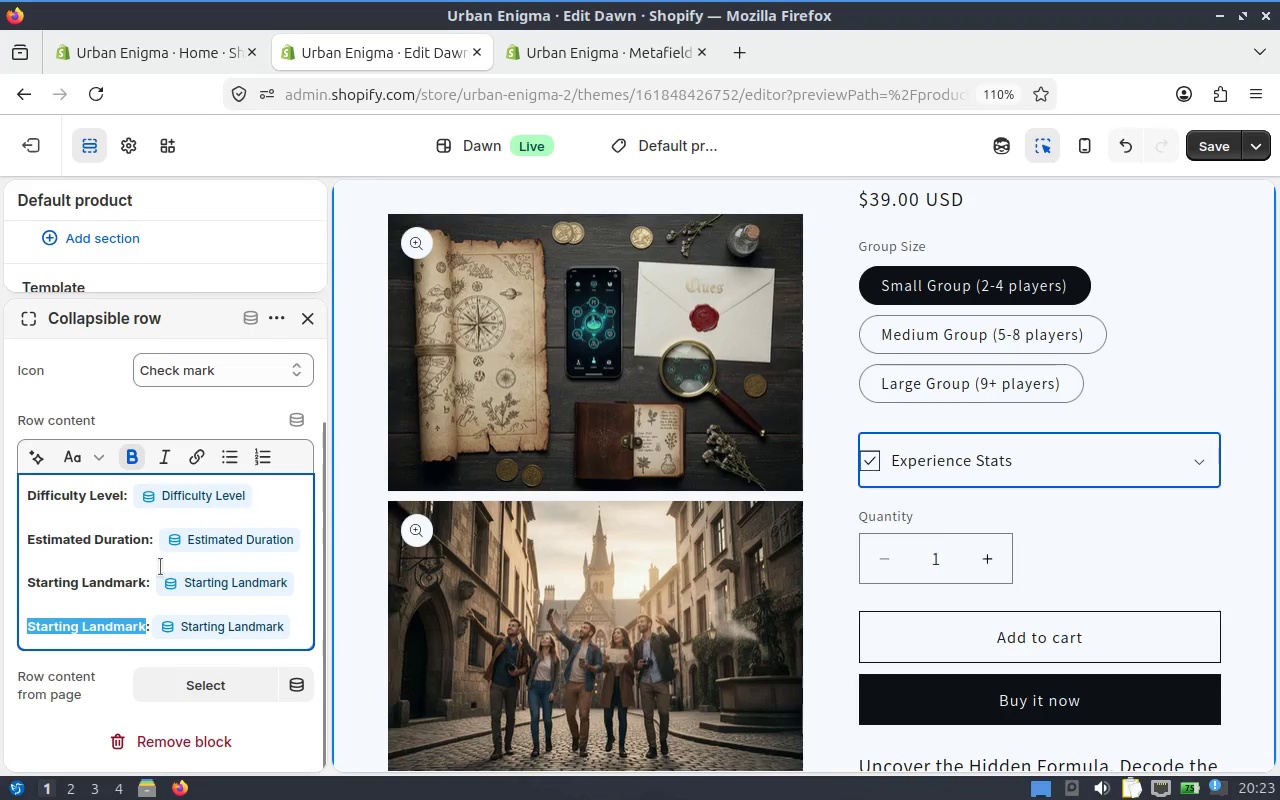 
type(Physical Intensity)
 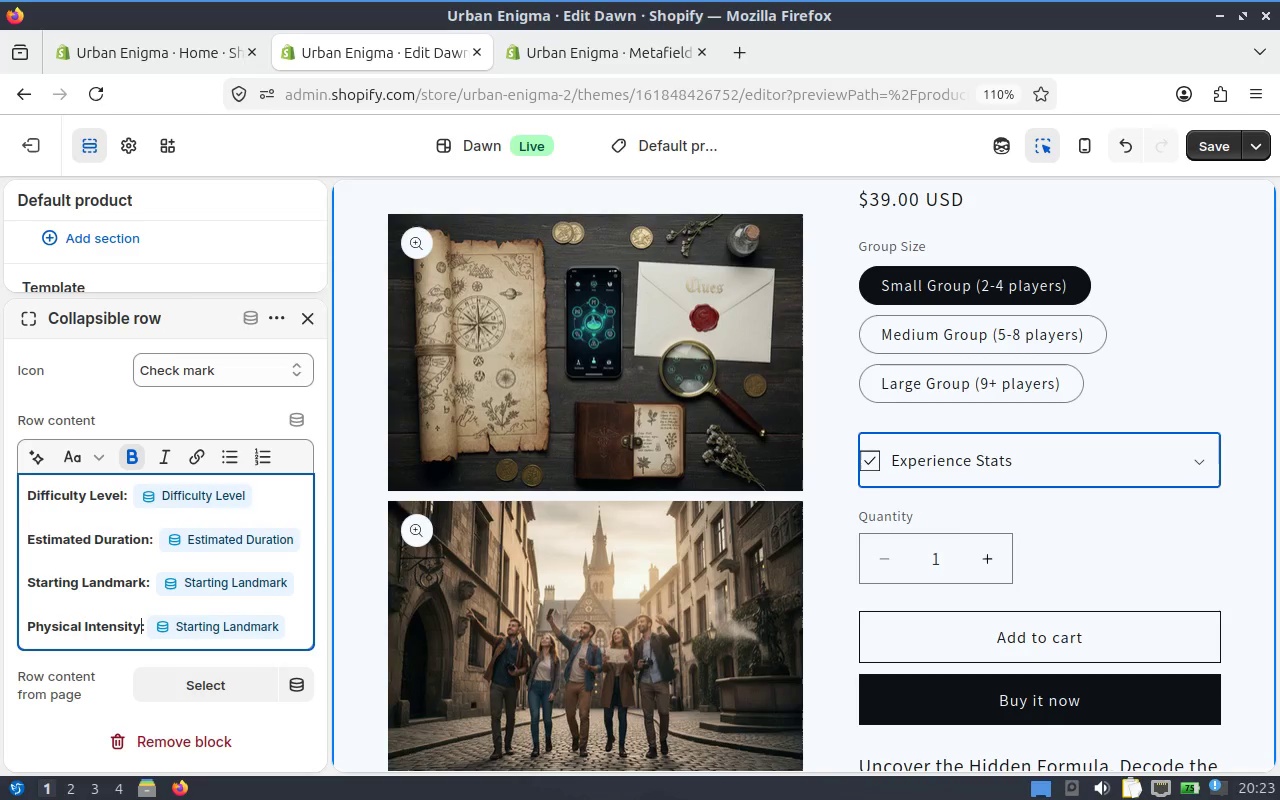 
left_click([290, 637])
 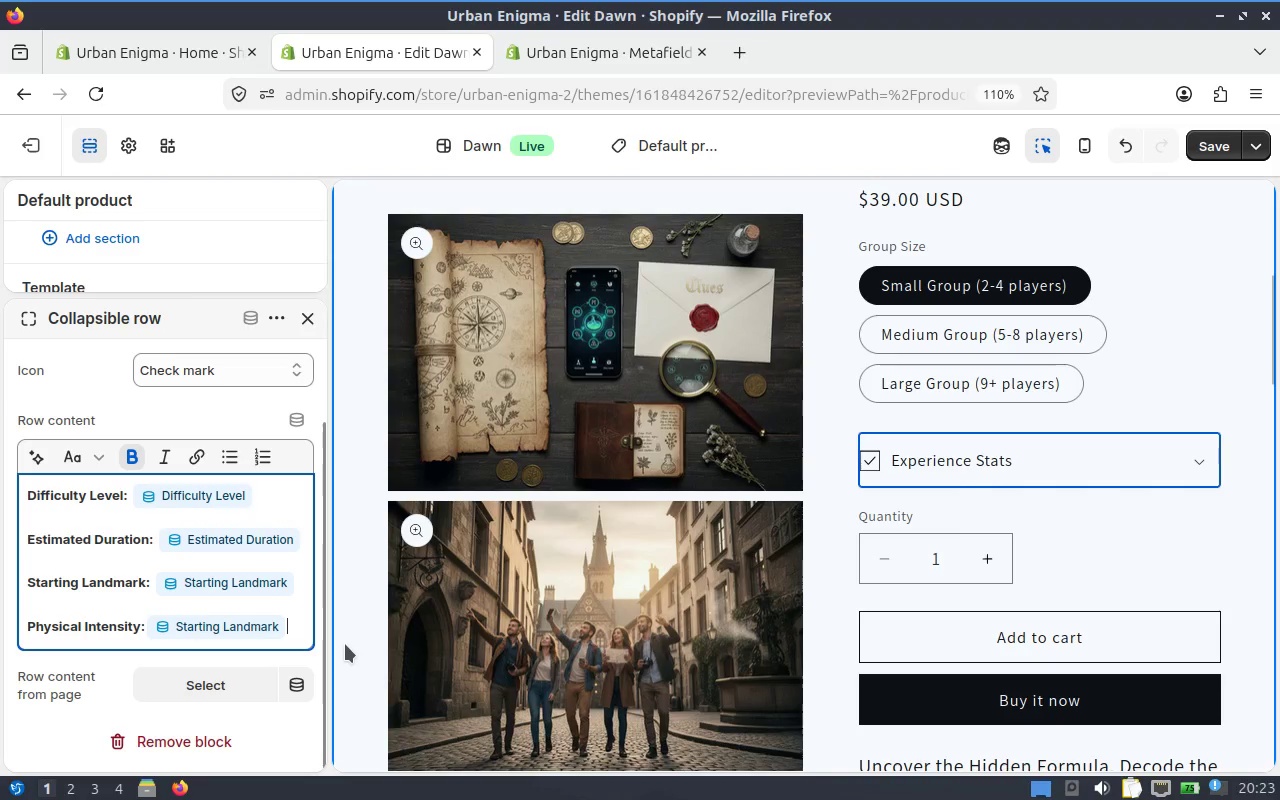 
key(Backspace)
 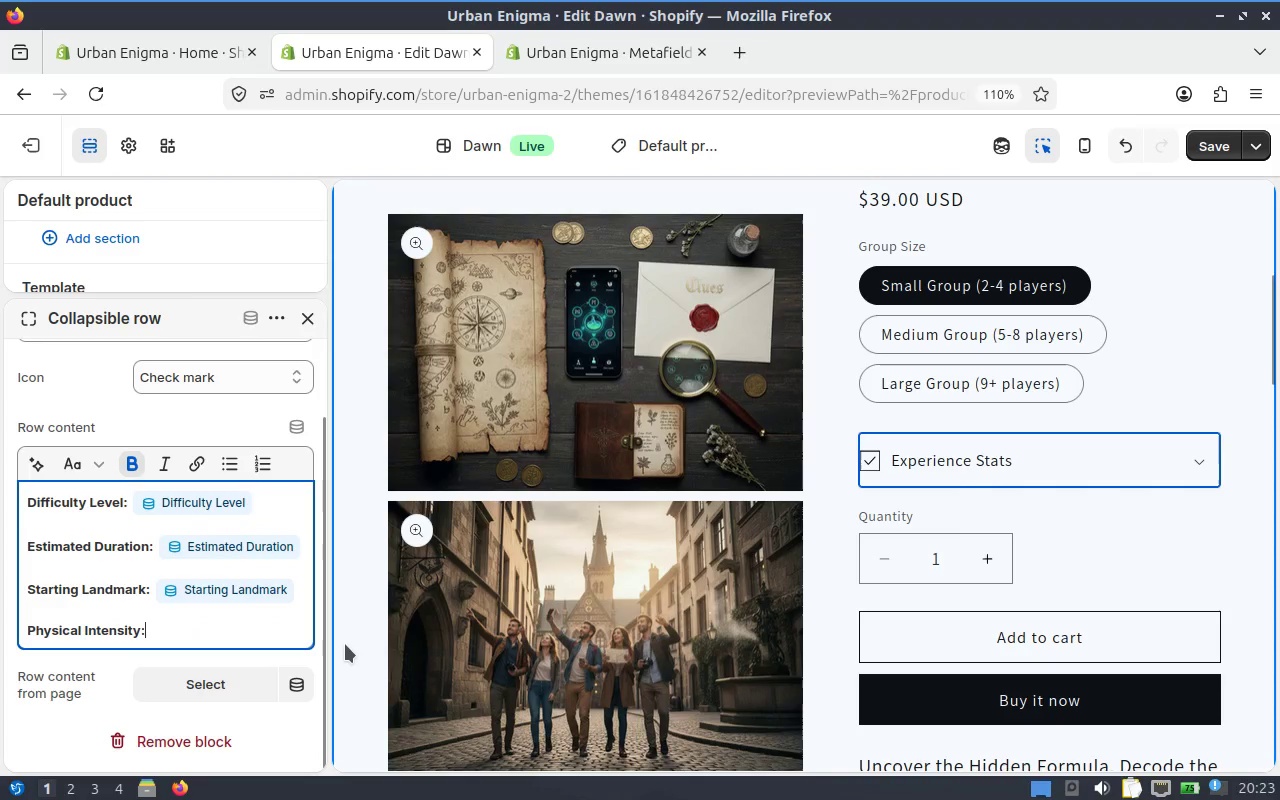 
key(Backspace)
 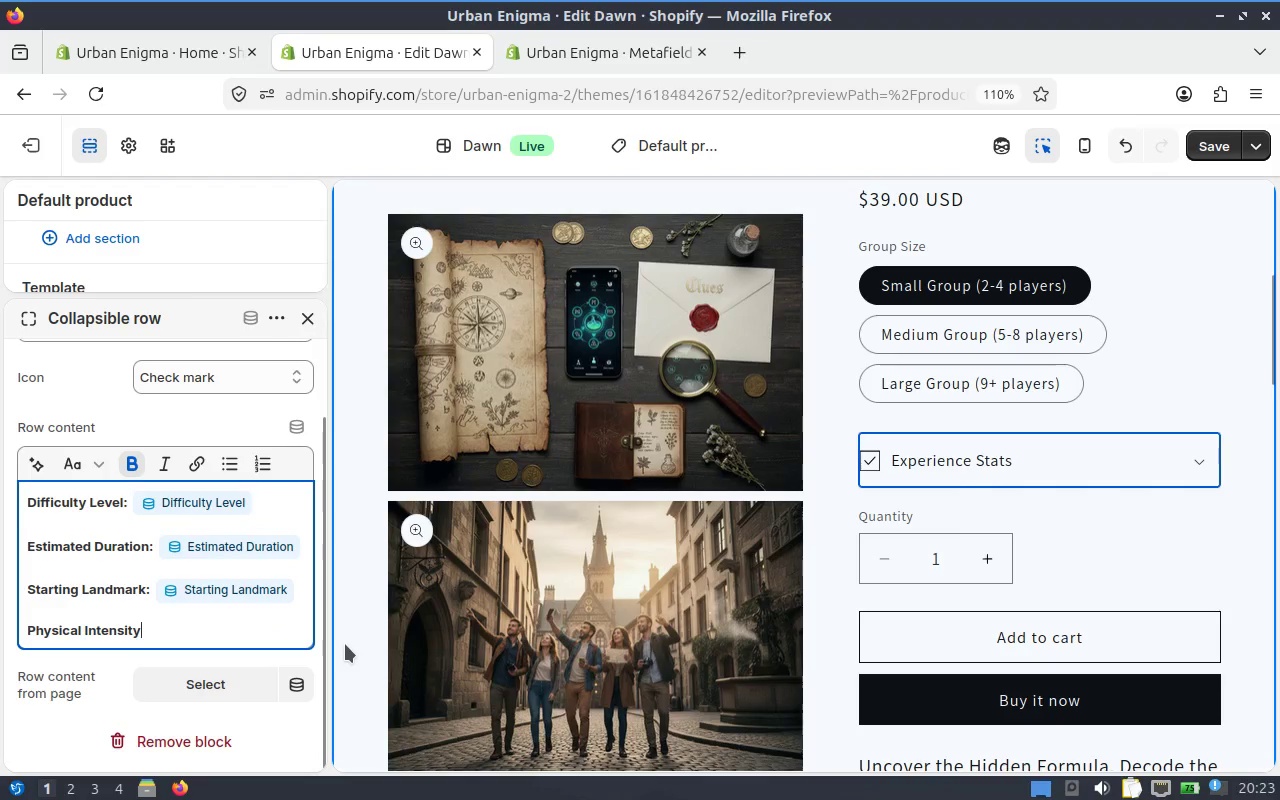 
key(Shift+Semicolon)
 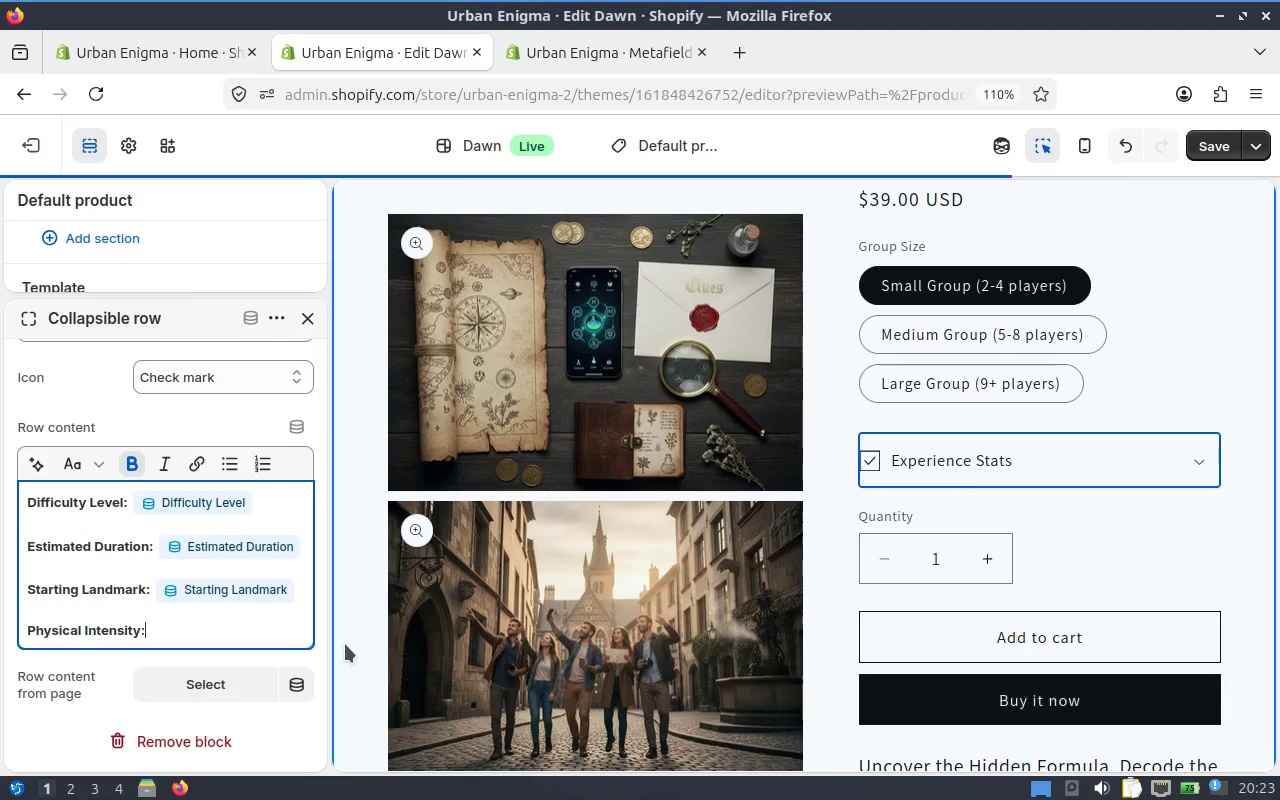 
key(Space)
 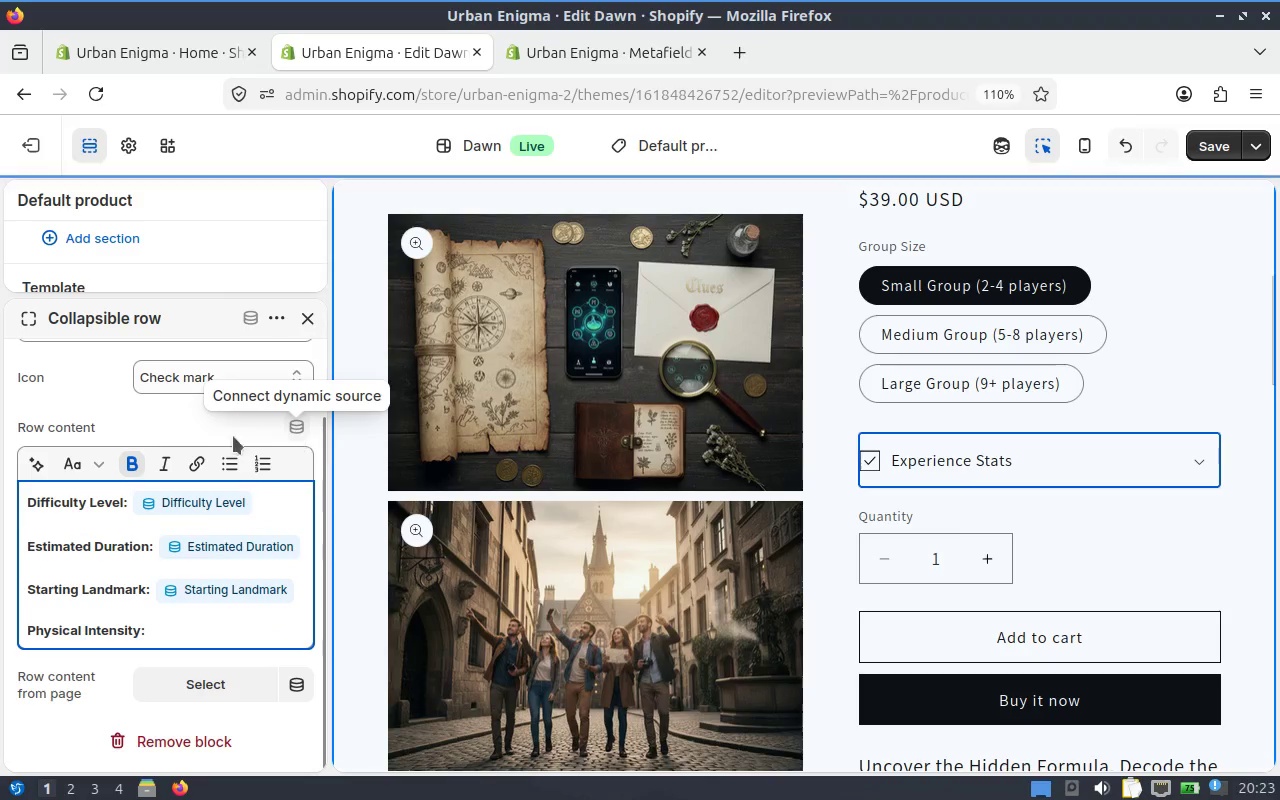 
left_click([137, 461])
 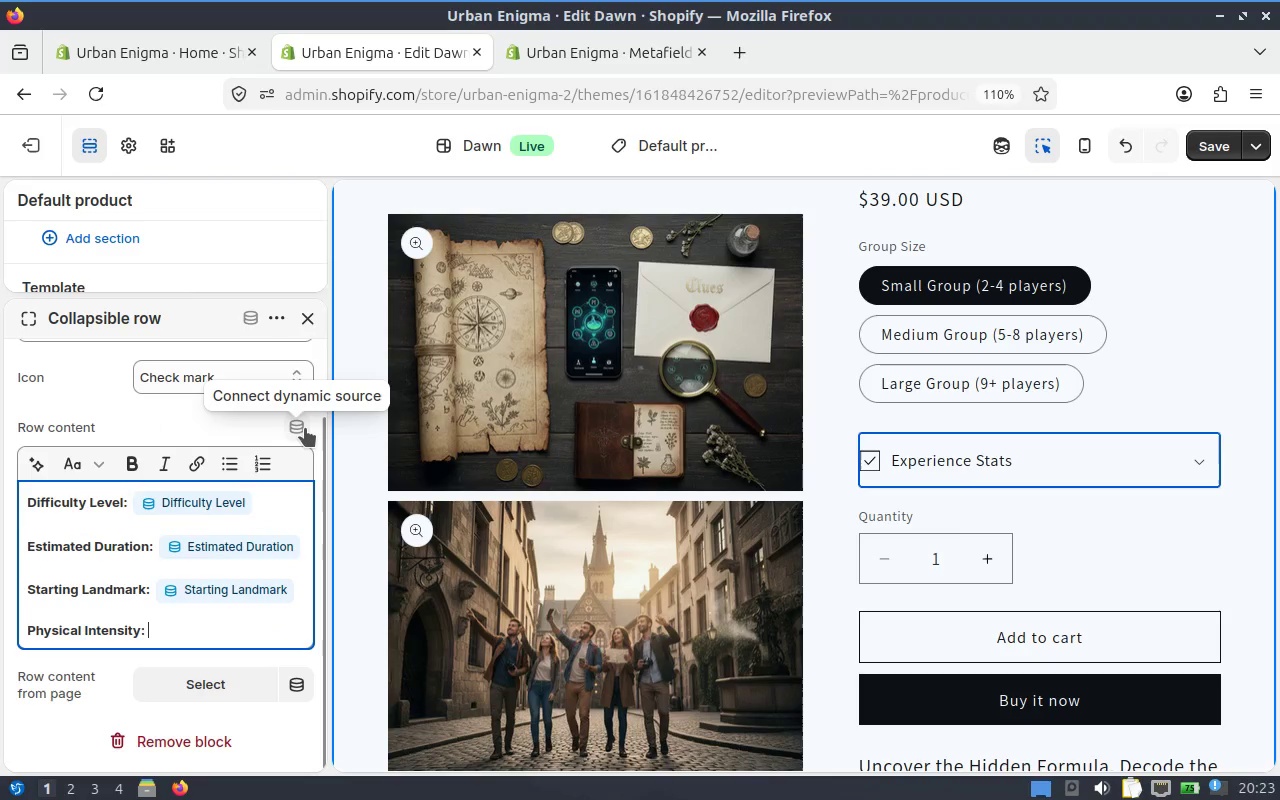 
left_click([302, 425])